 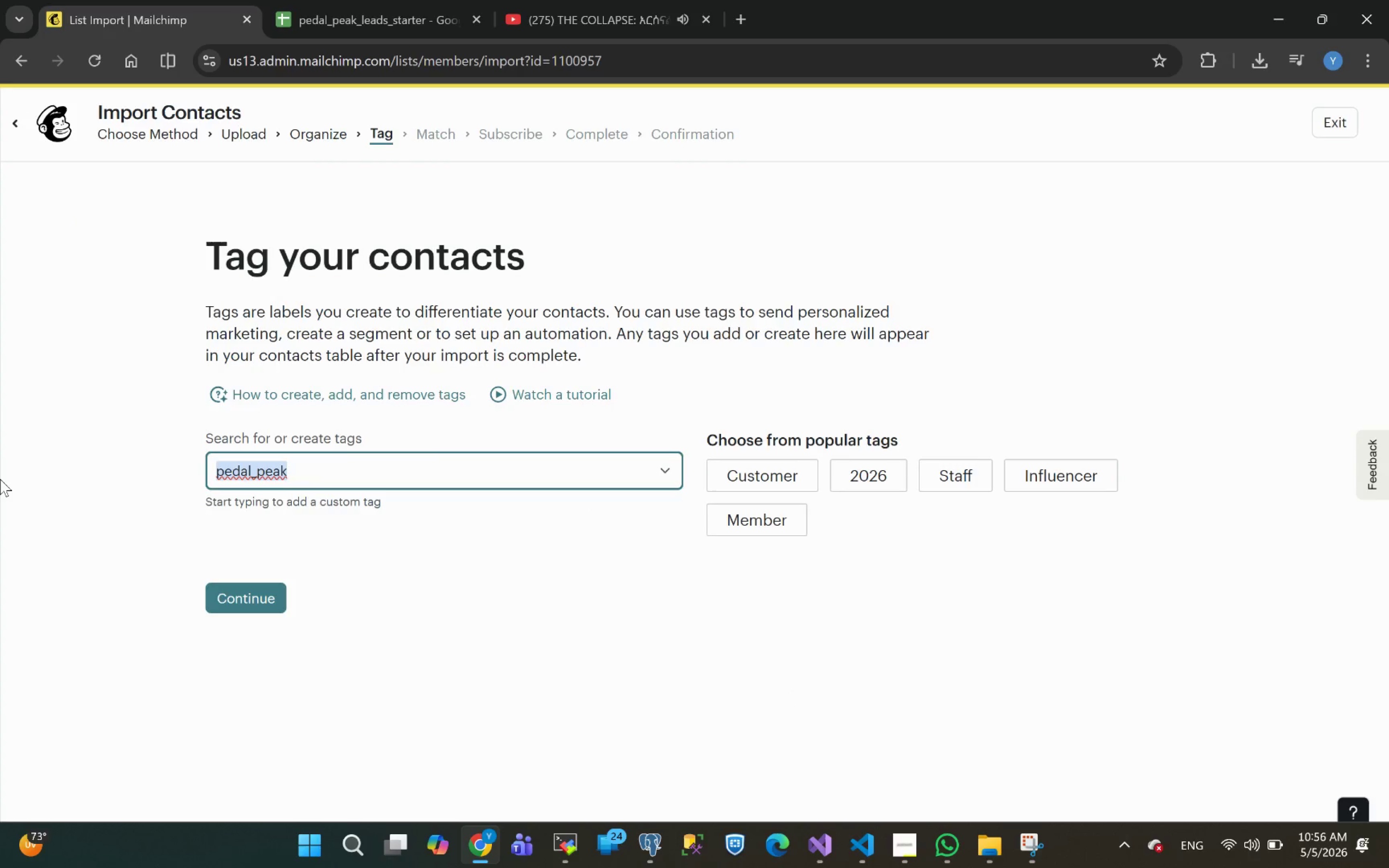 
key(Control+V)
 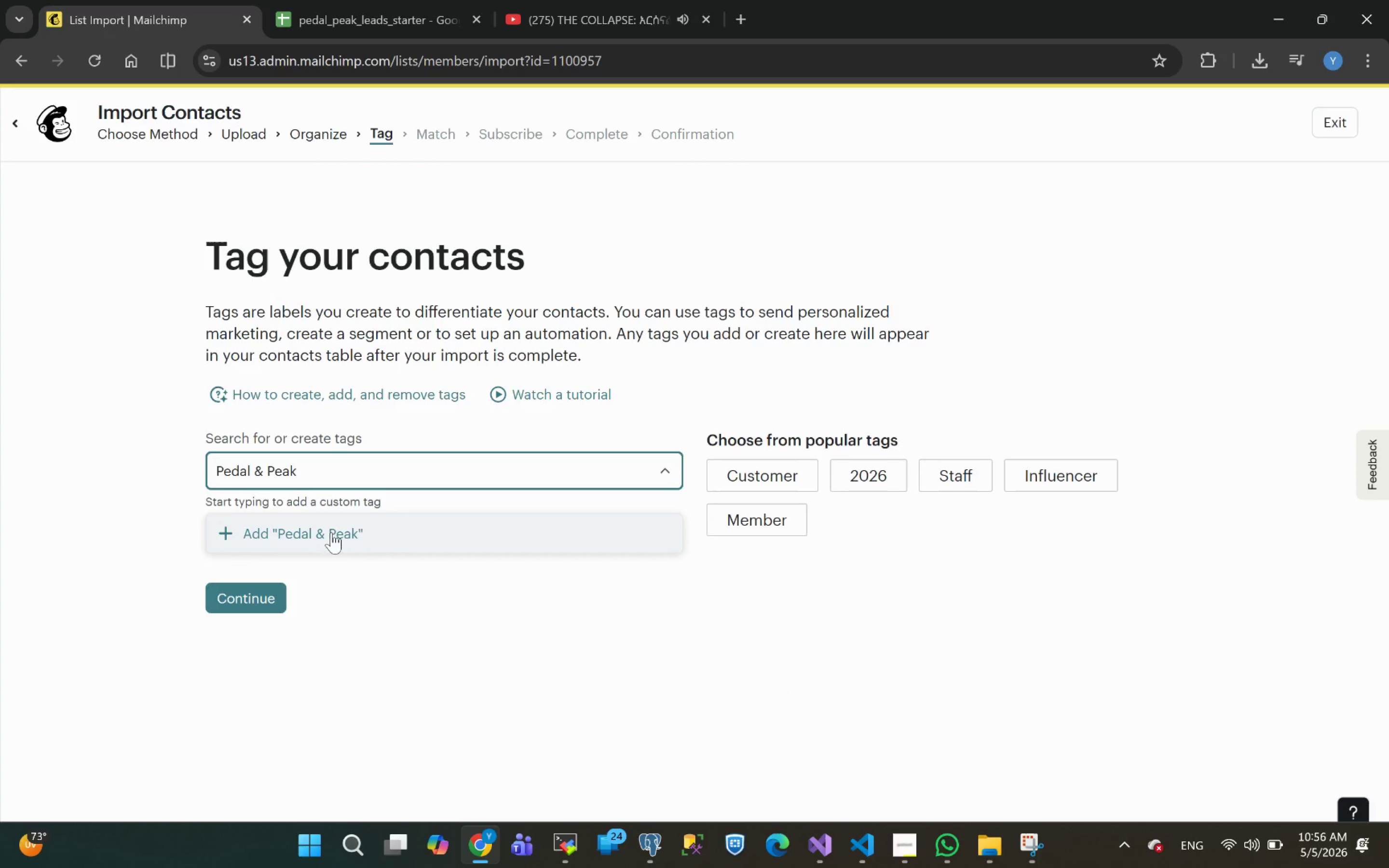 
left_click([327, 535])
 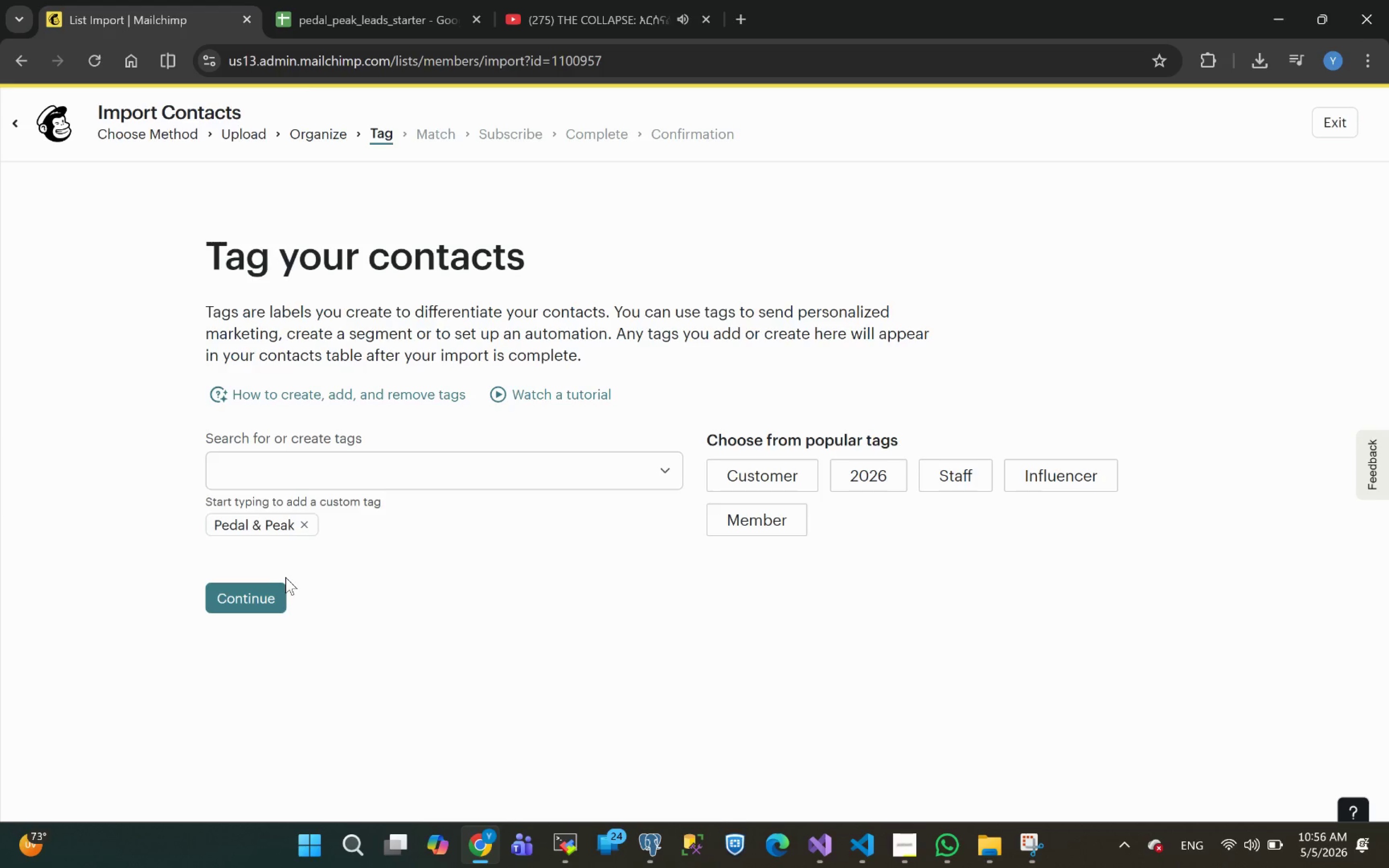 
wait(16.89)
 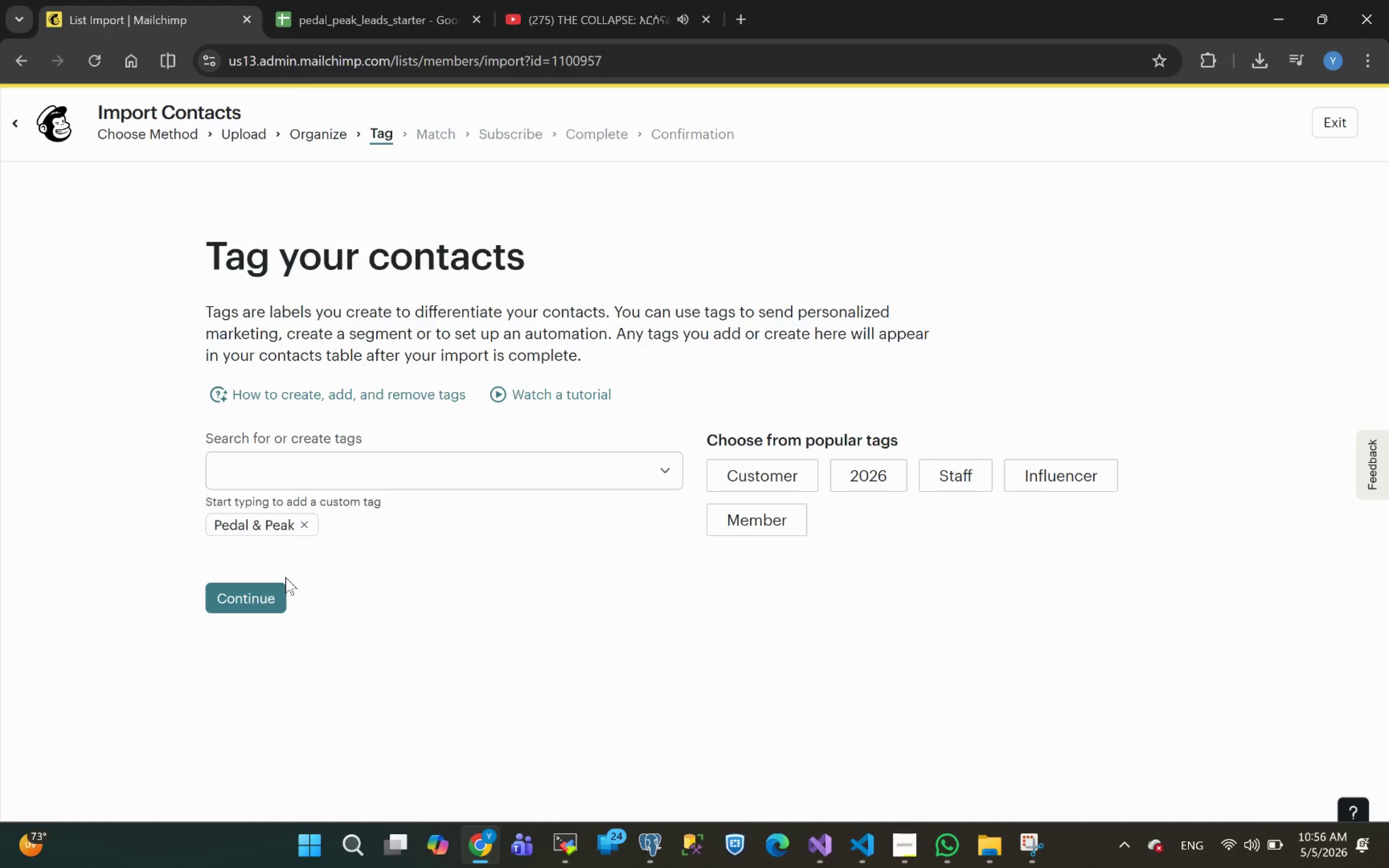 
left_click([253, 602])
 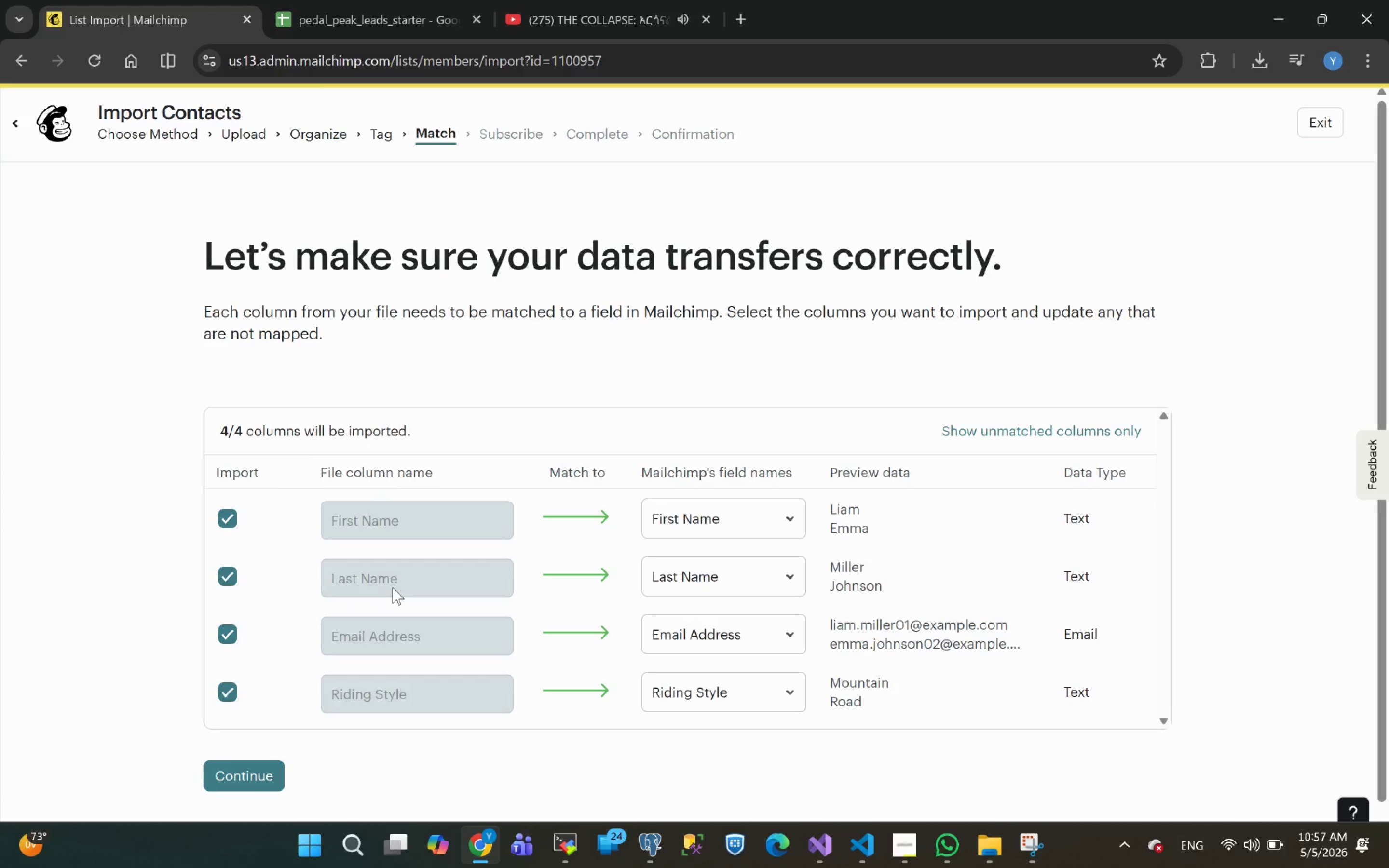 
scroll: coordinate [411, 568], scroll_direction: down, amount: 4.0
 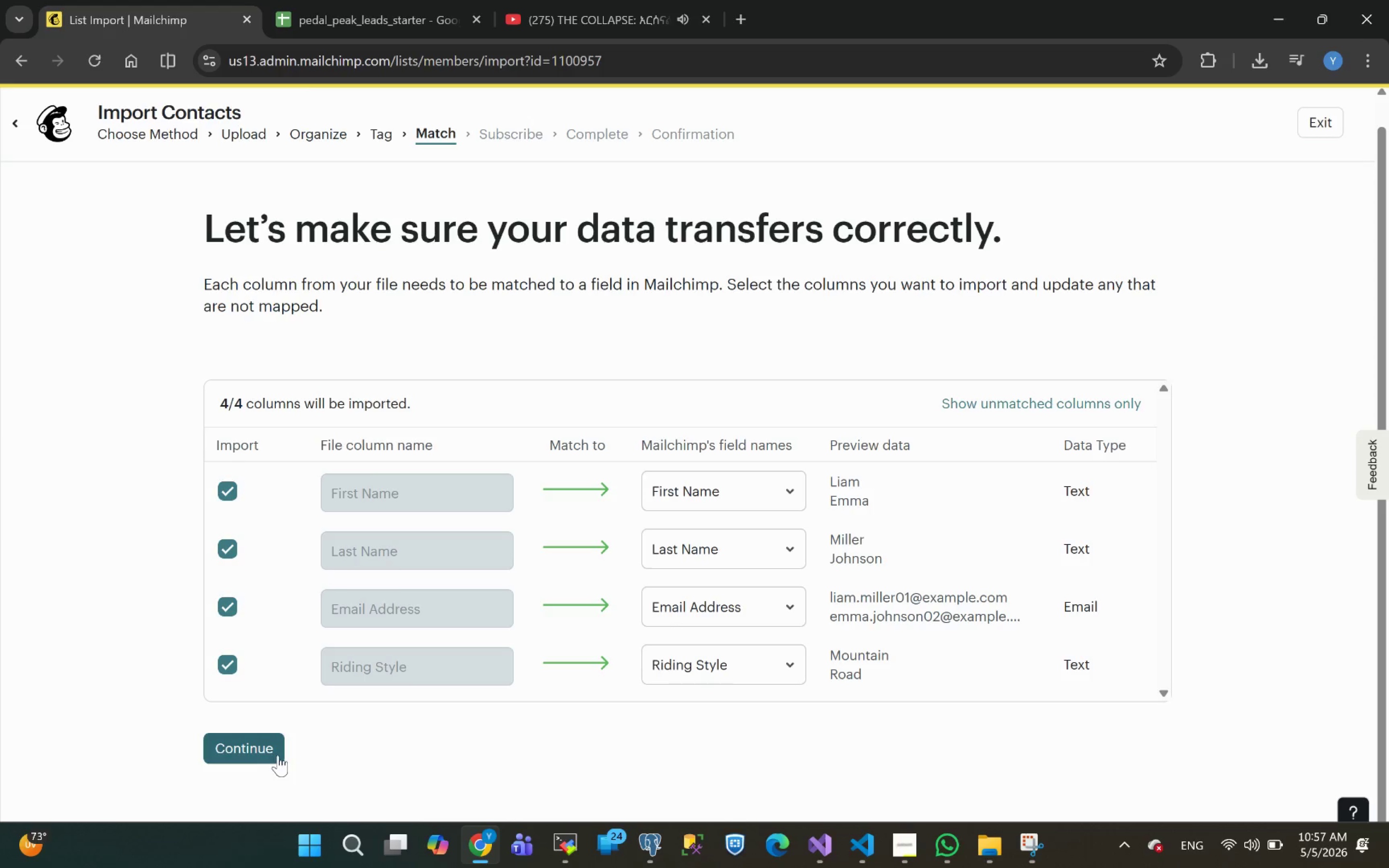 
wait(5.24)
 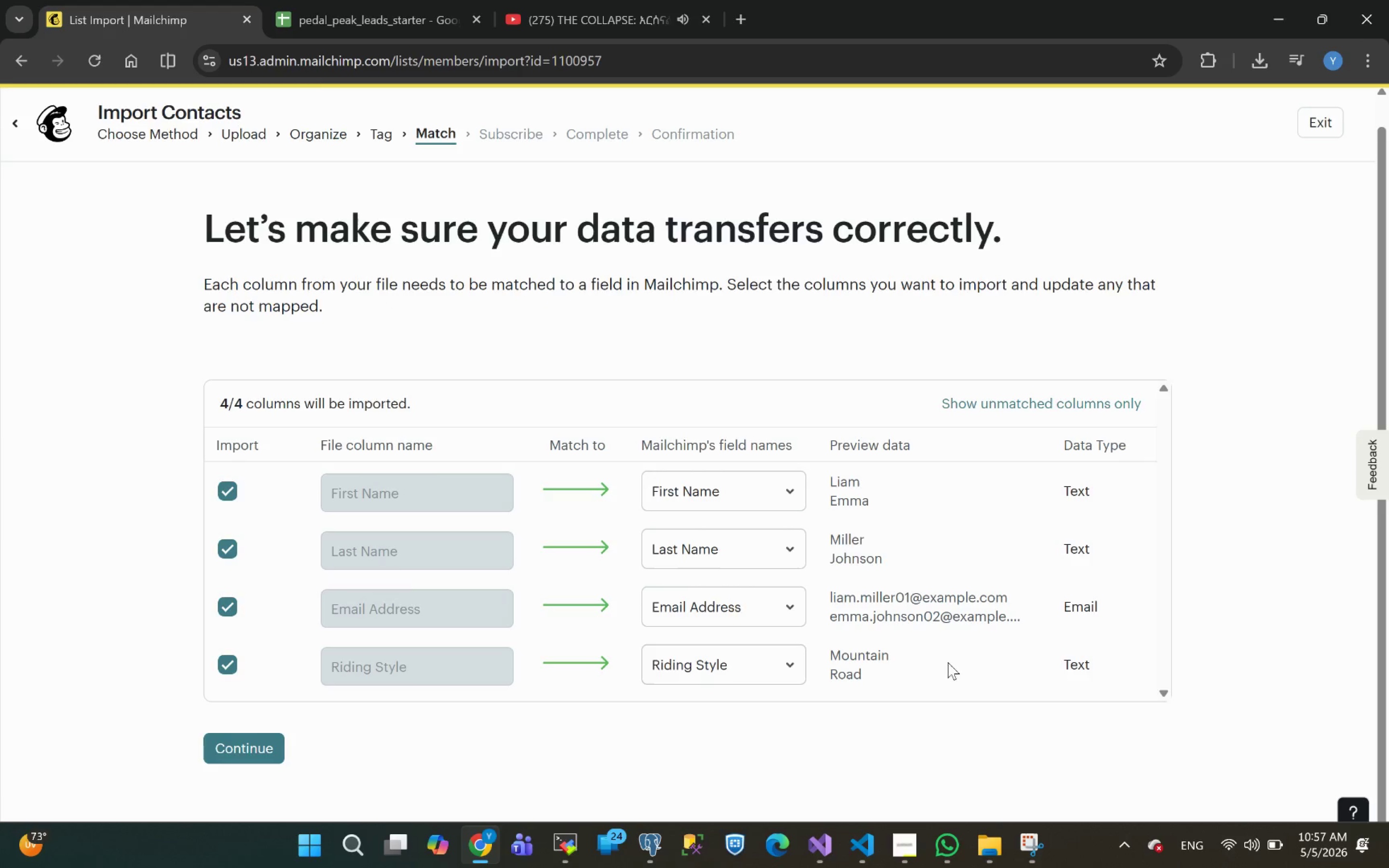 
scroll: coordinate [304, 466], scroll_direction: down, amount: 5.0
 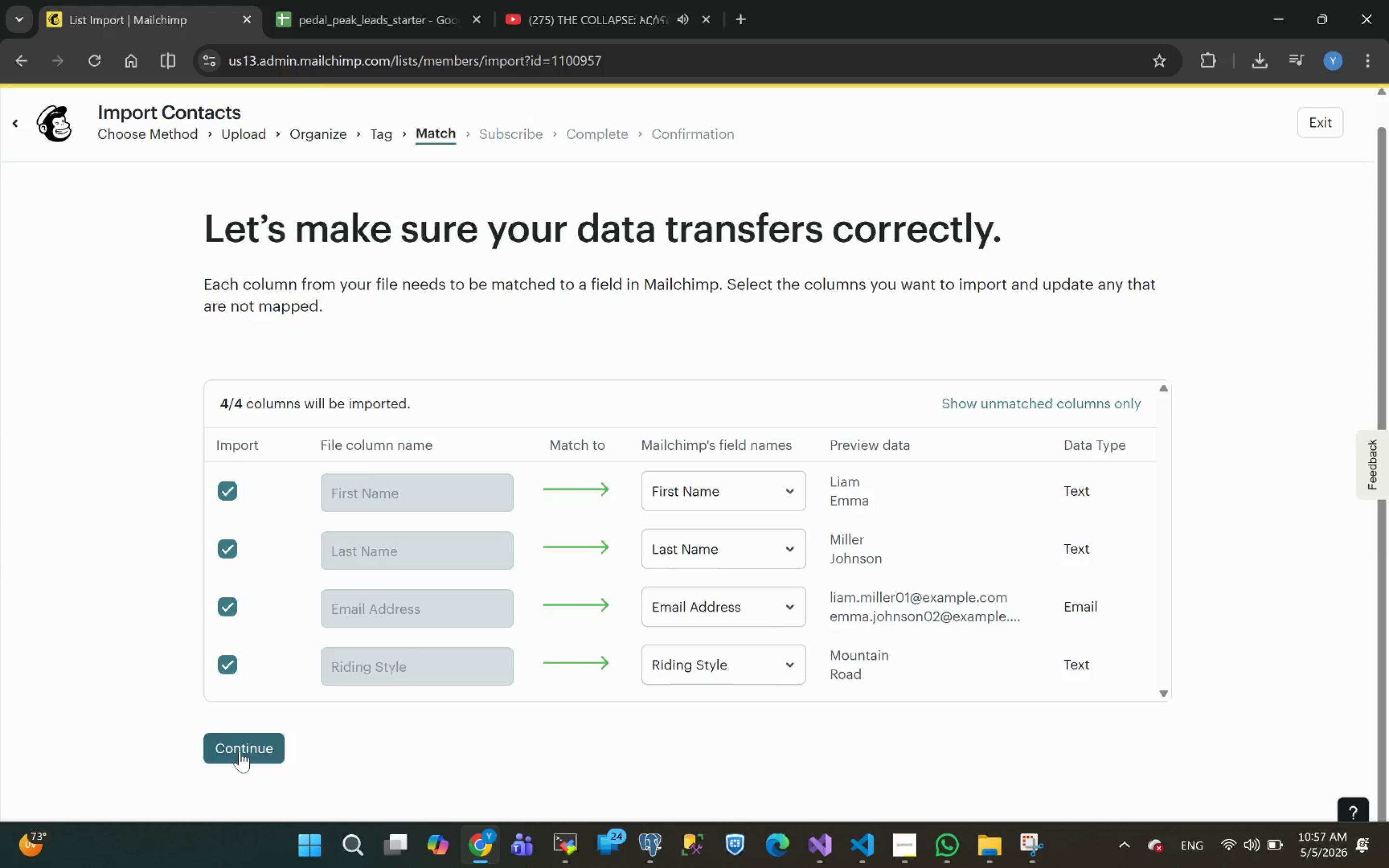 
left_click([240, 751])
 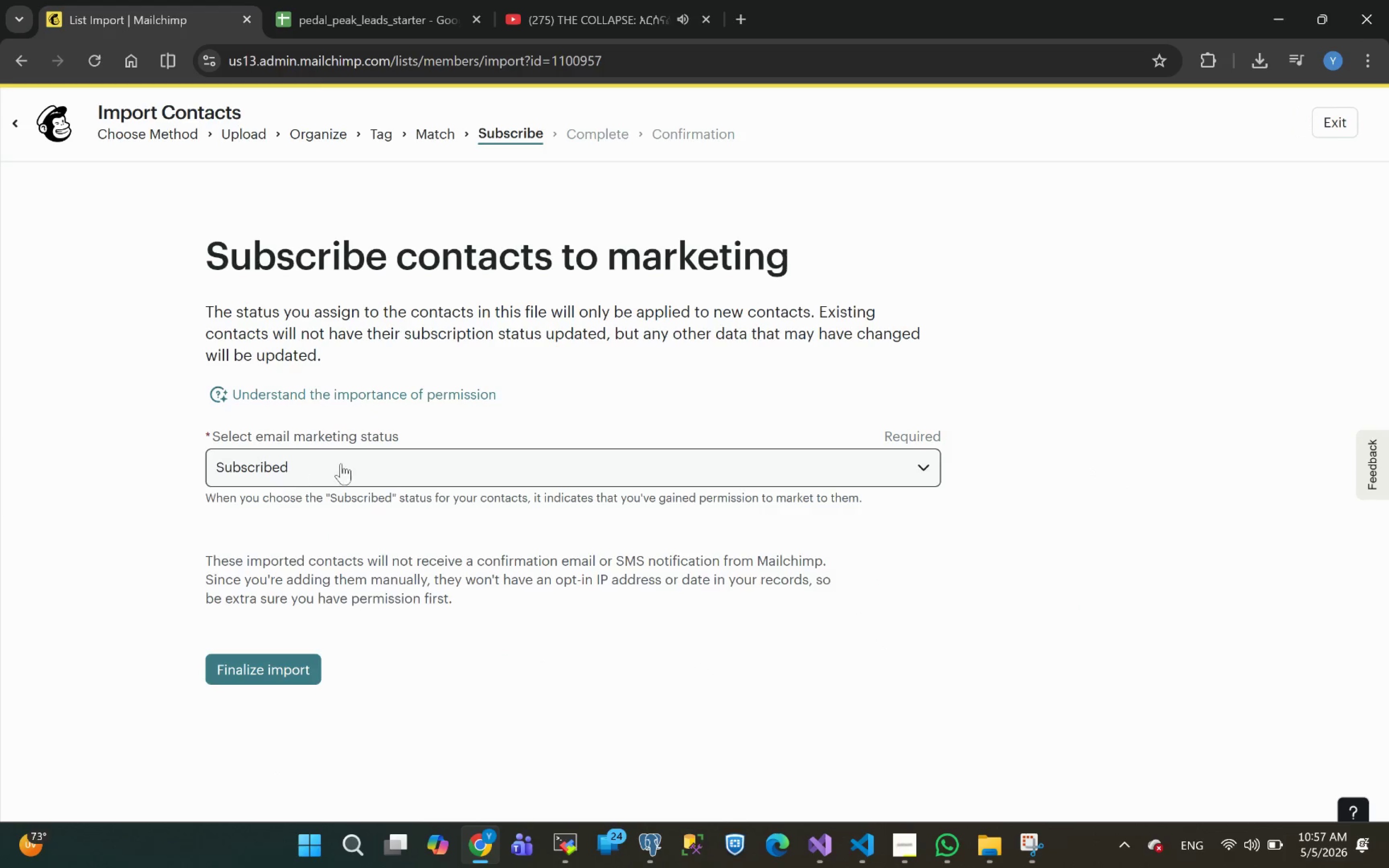 
double_click([290, 475])
 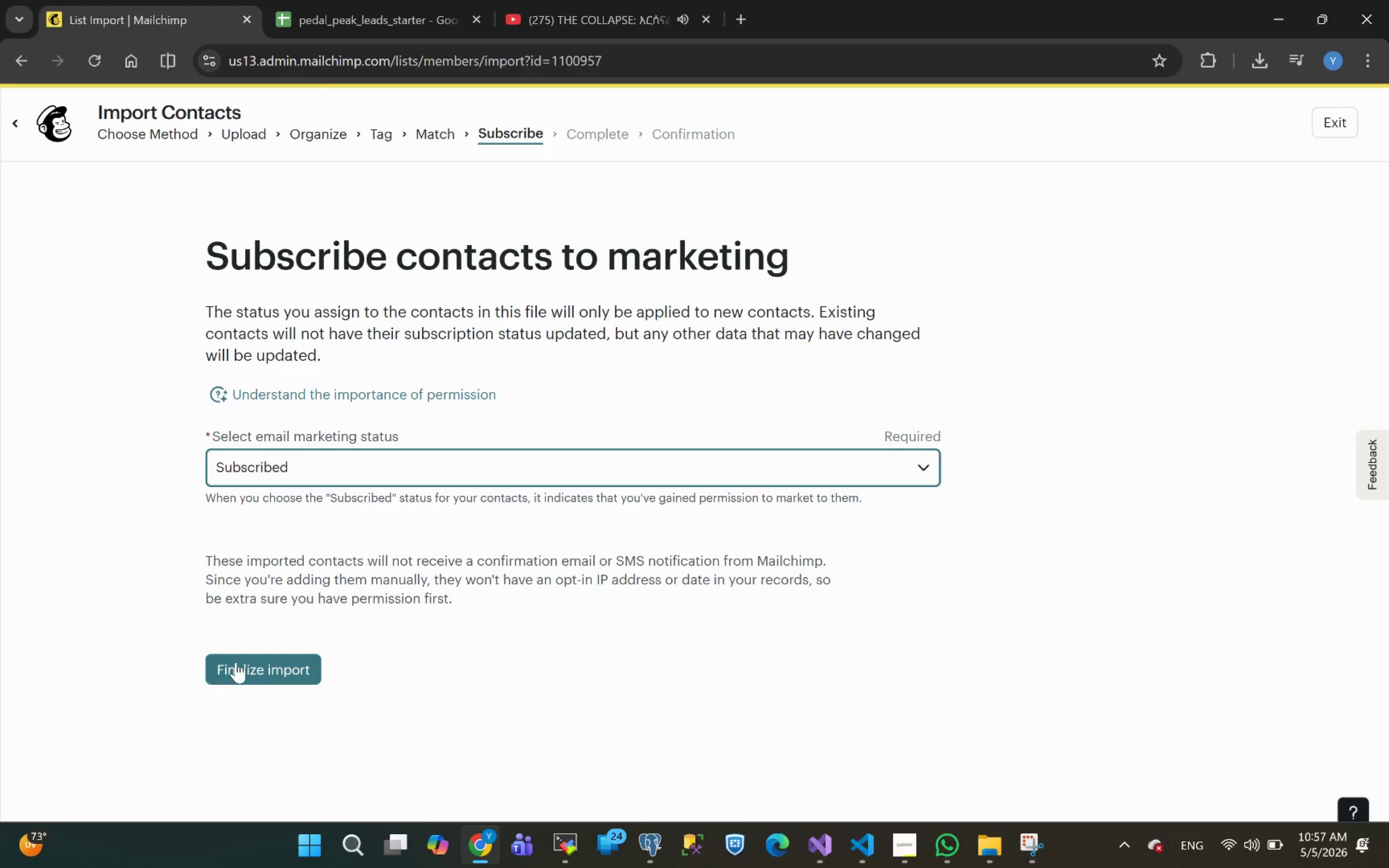 
left_click([238, 660])
 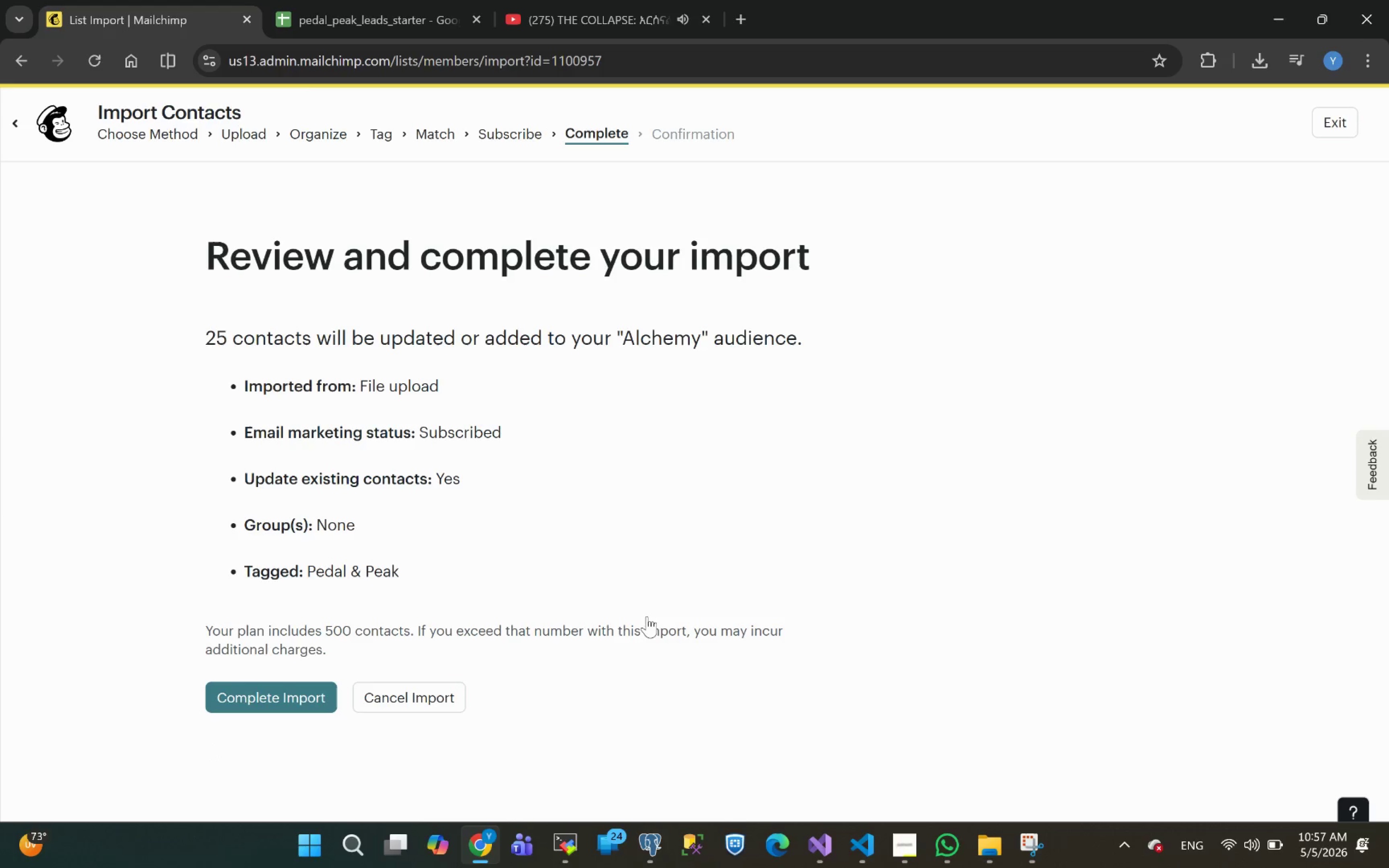 
left_click([908, 837])